 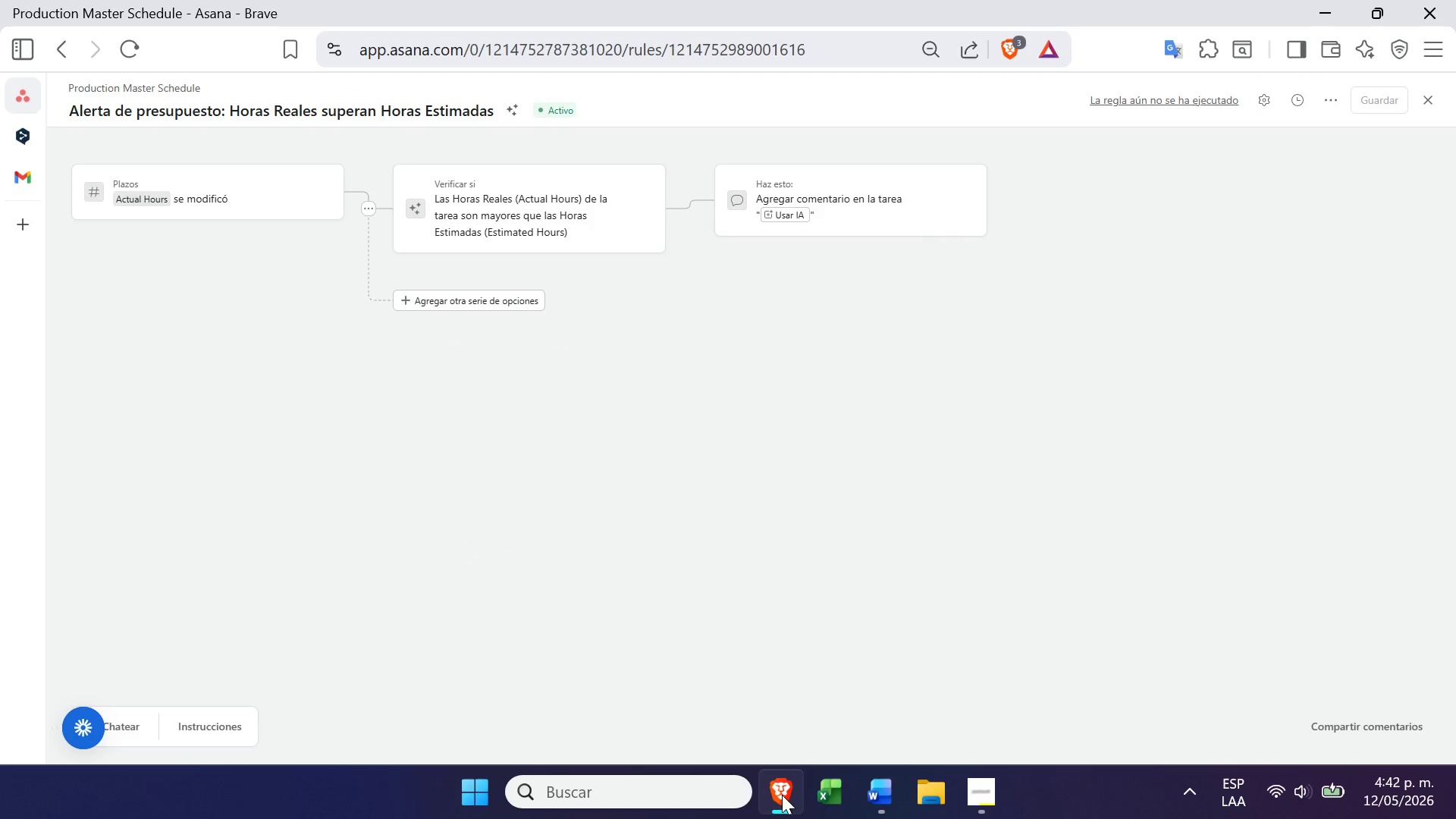 
left_click([67, 50])
 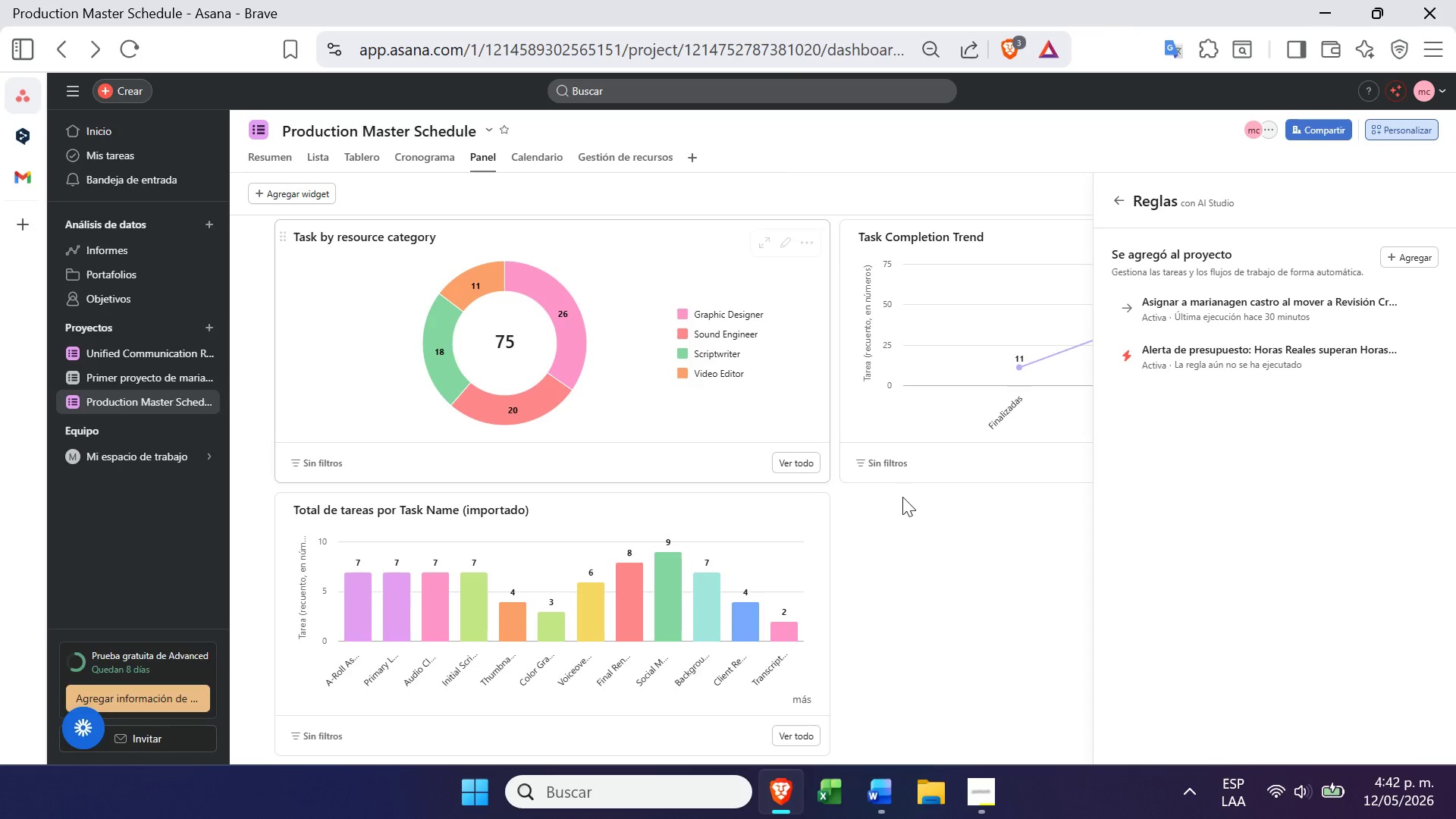 
left_click([890, 581])
 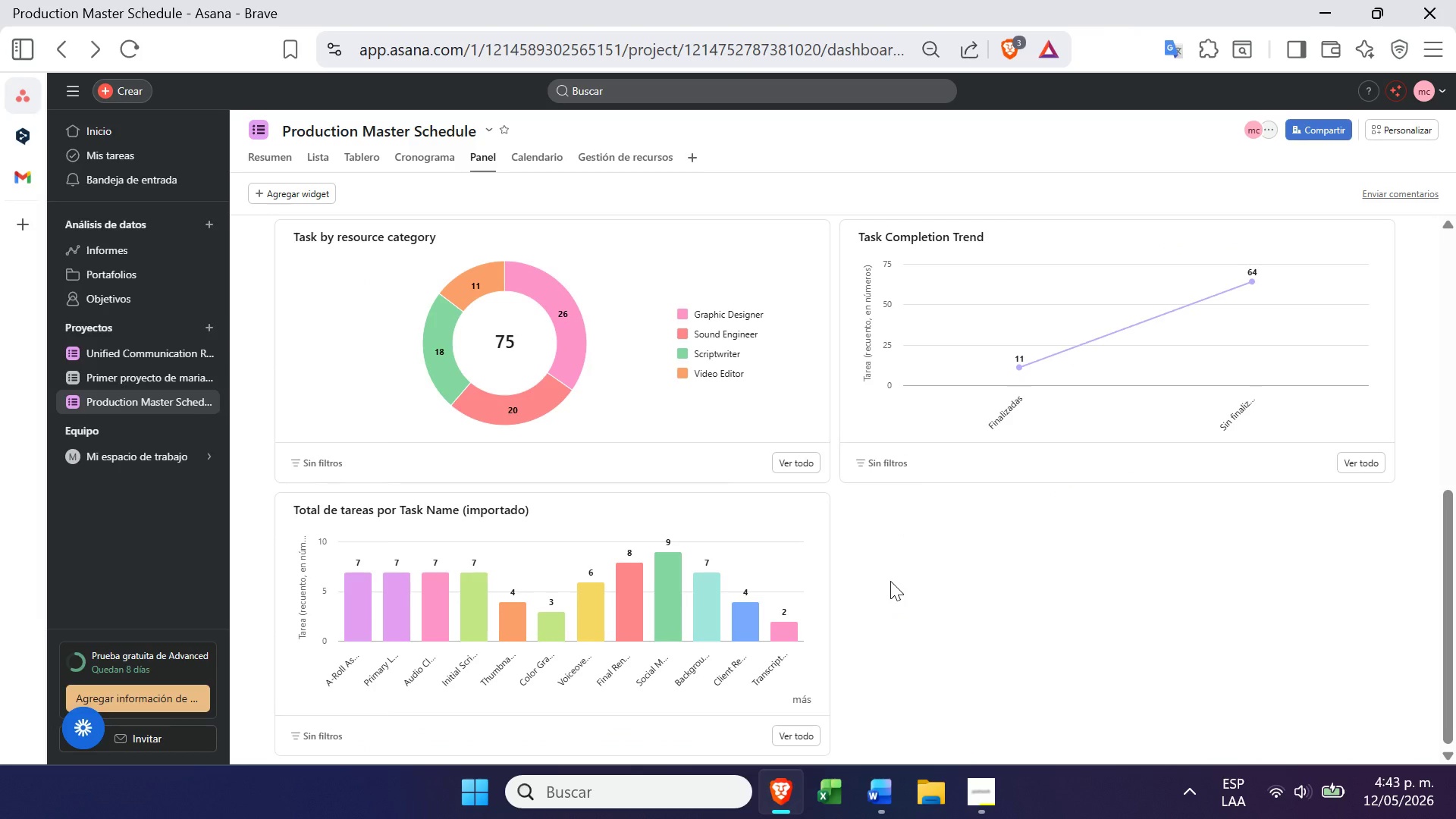 
wait(19.19)
 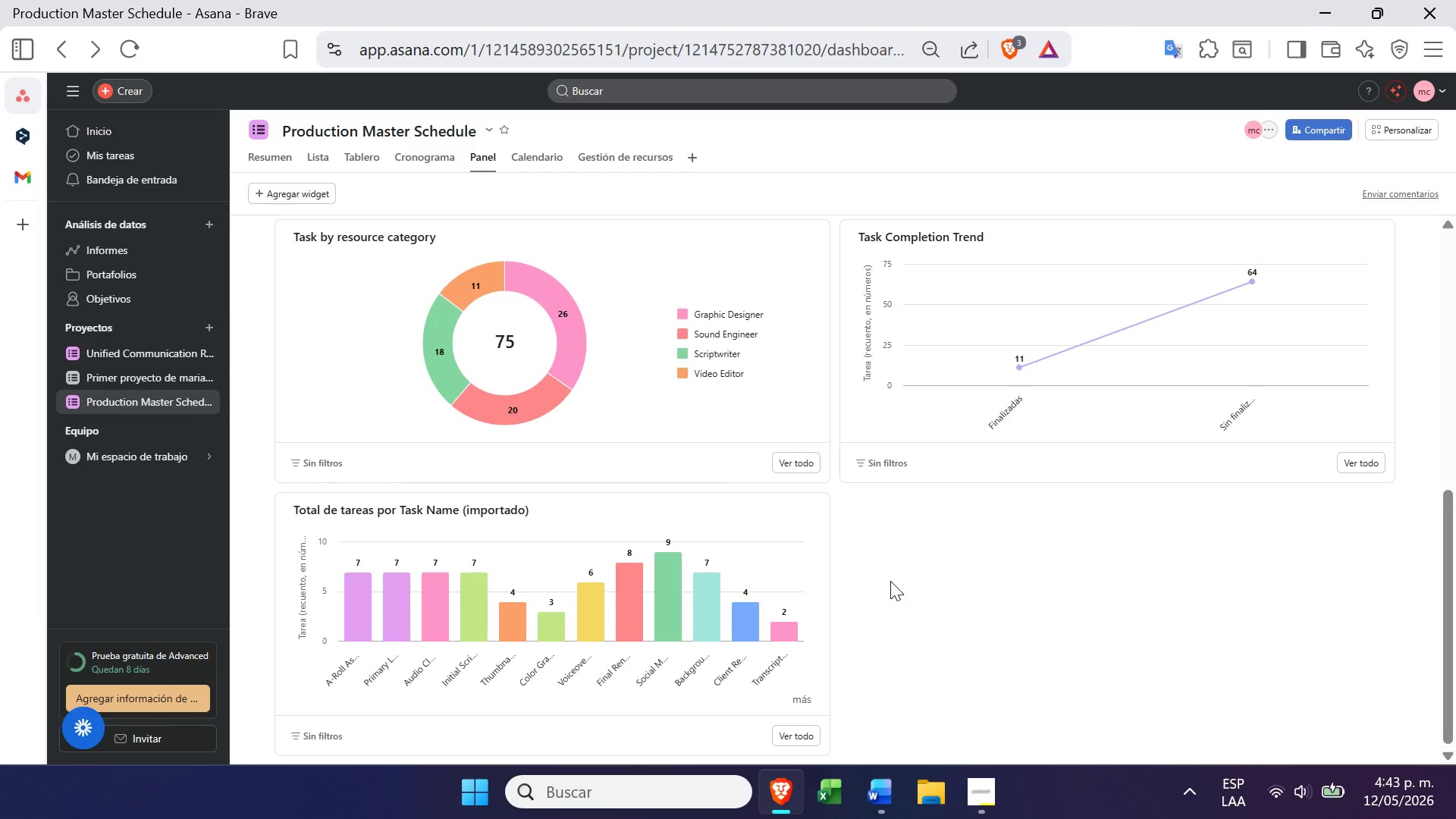 
left_click([970, 815])